 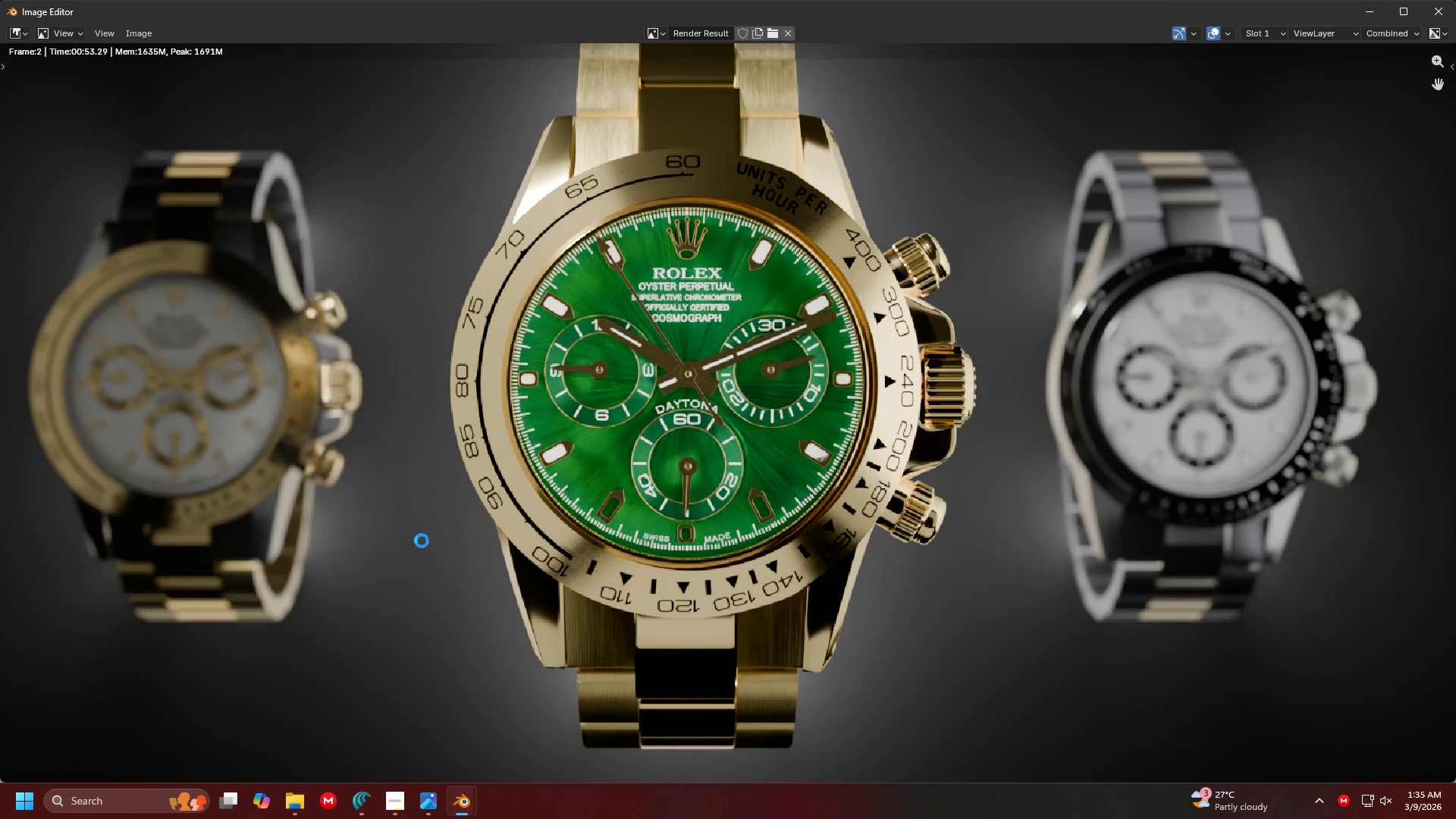 
scroll: coordinate [798, 423], scroll_direction: down, amount: 3.0
 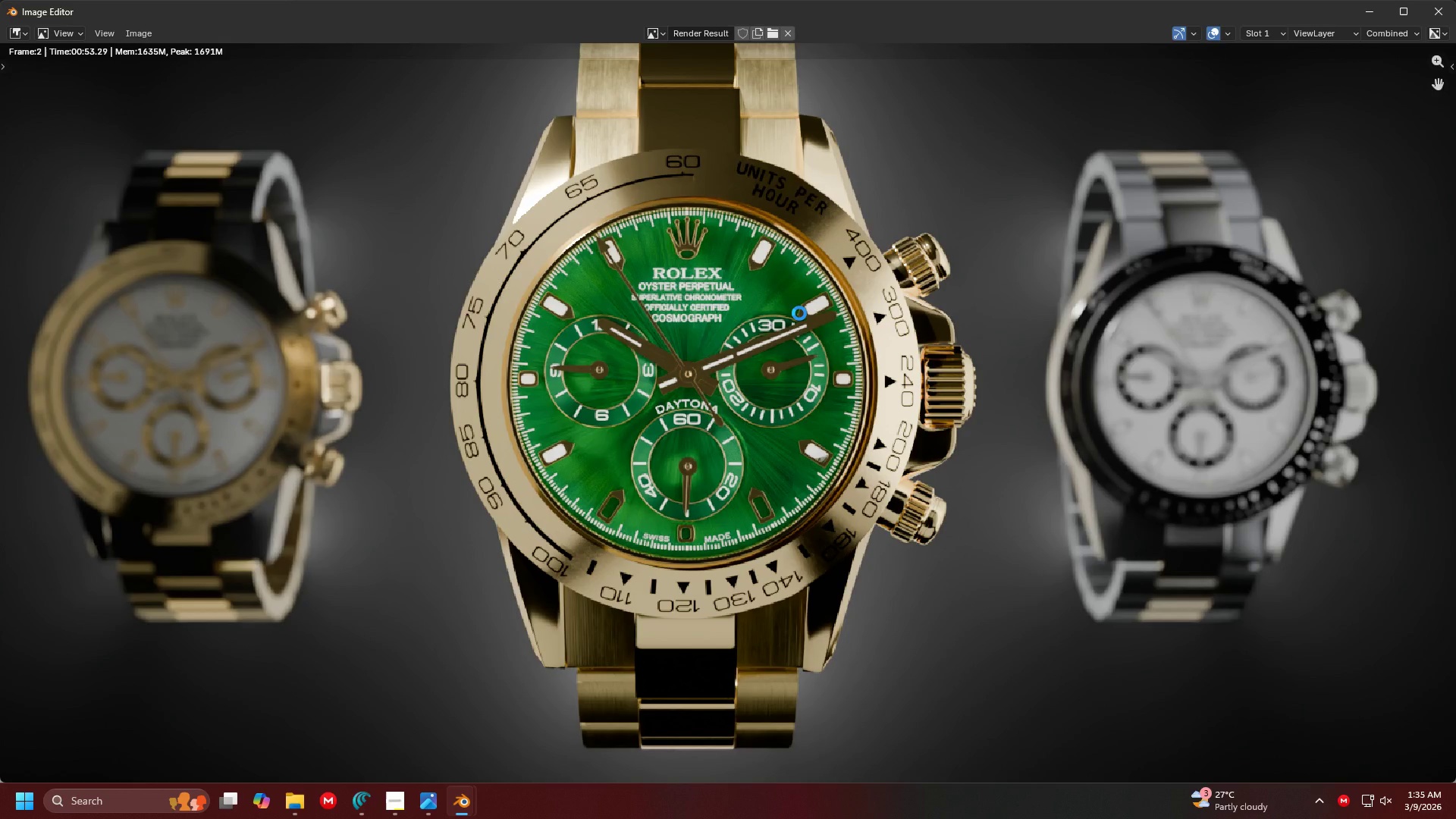 
wait(6.35)
 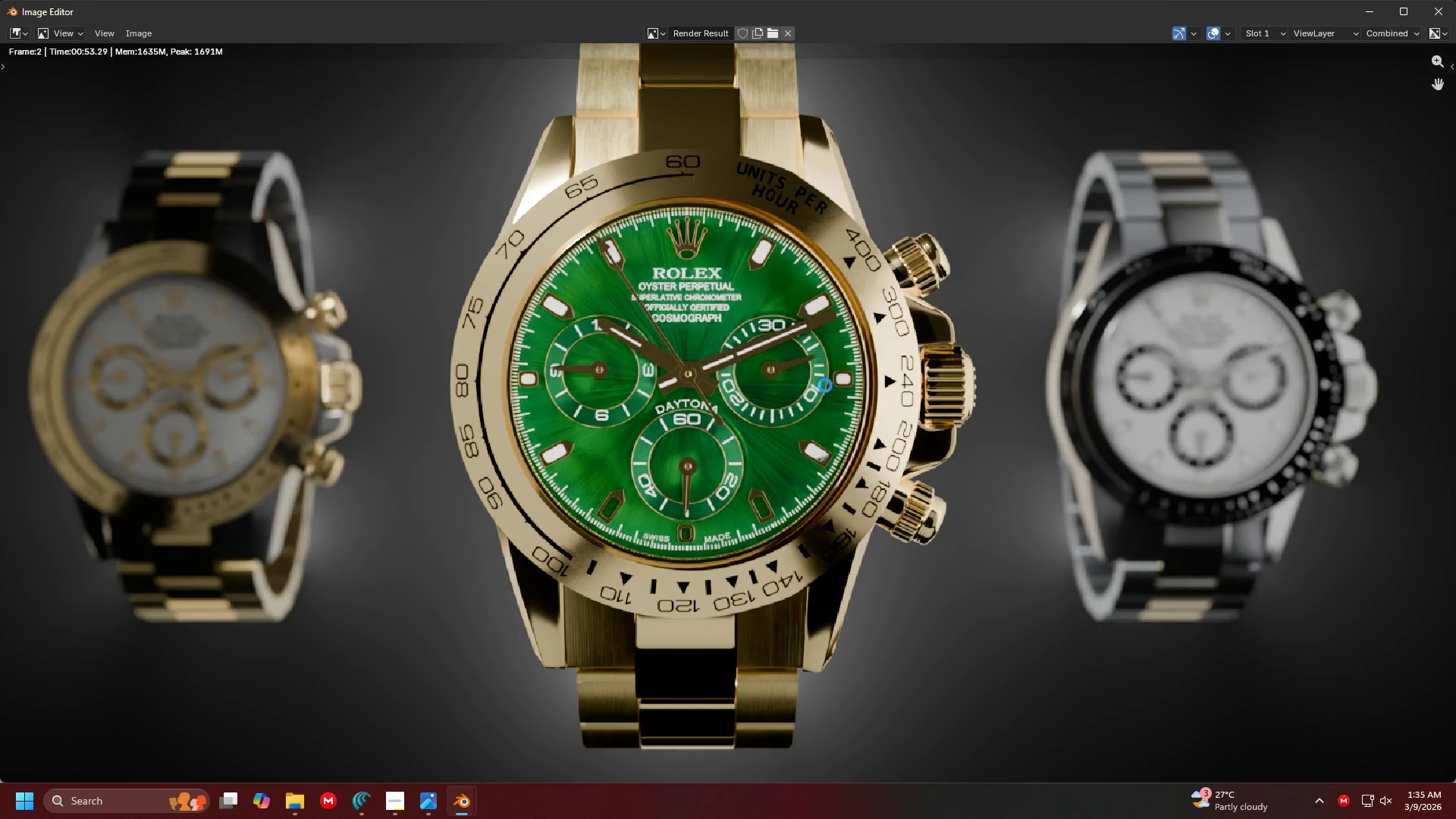 
scroll: coordinate [861, 318], scroll_direction: down, amount: 2.0
 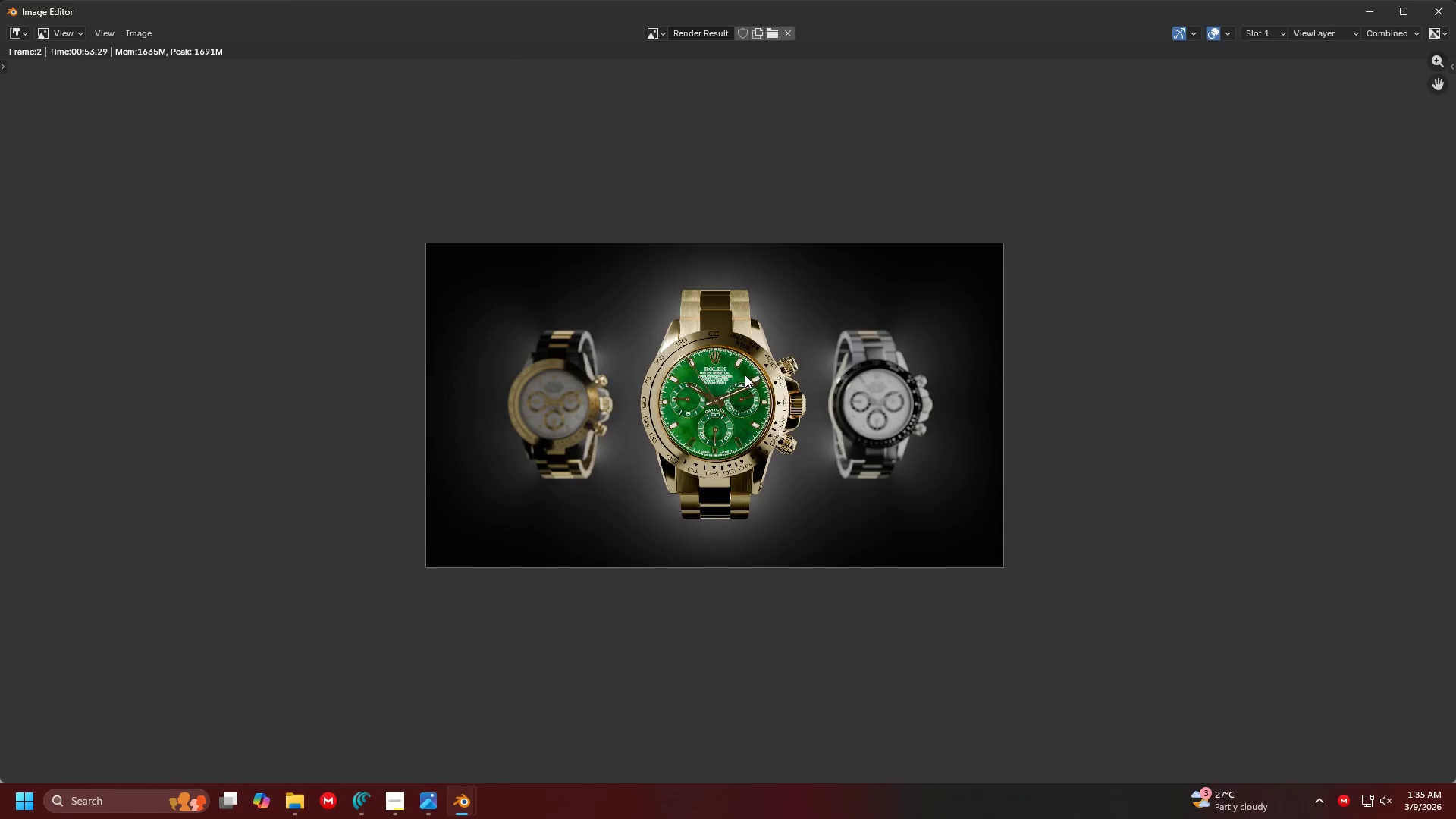 
scroll: coordinate [745, 375], scroll_direction: up, amount: 4.0
 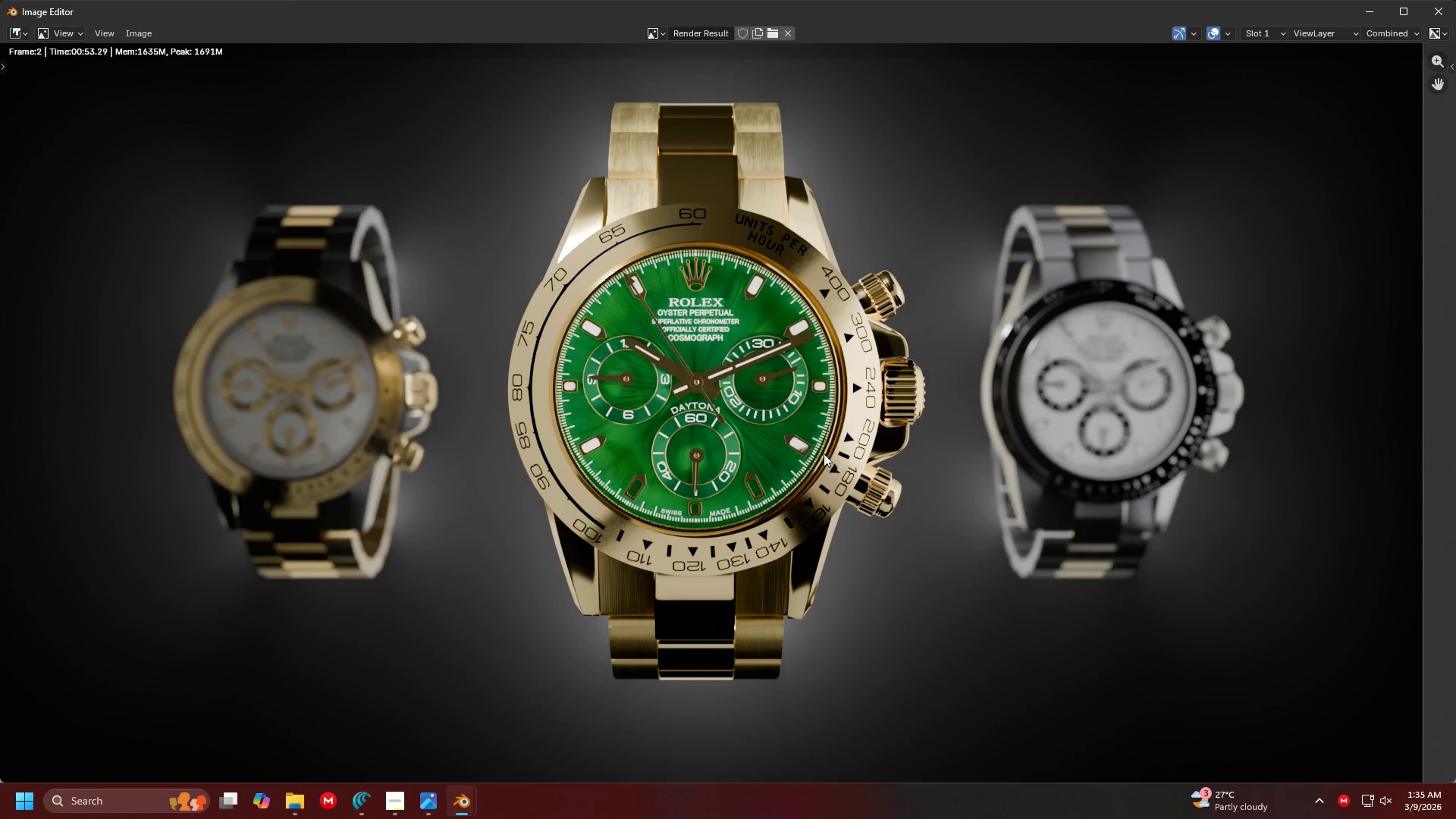 
scroll: coordinate [824, 453], scroll_direction: down, amount: 1.0
 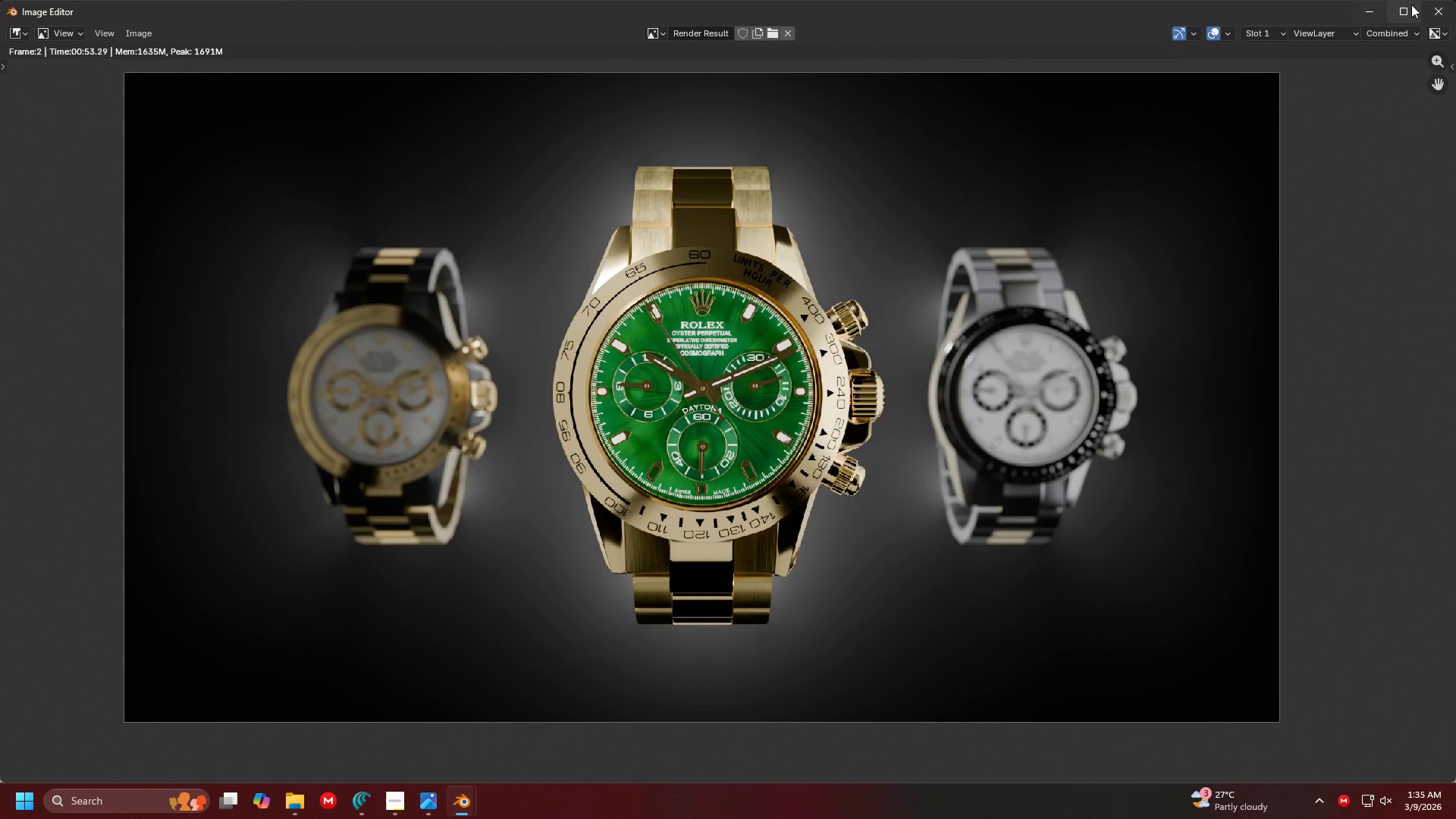 
left_click([1439, 8])